 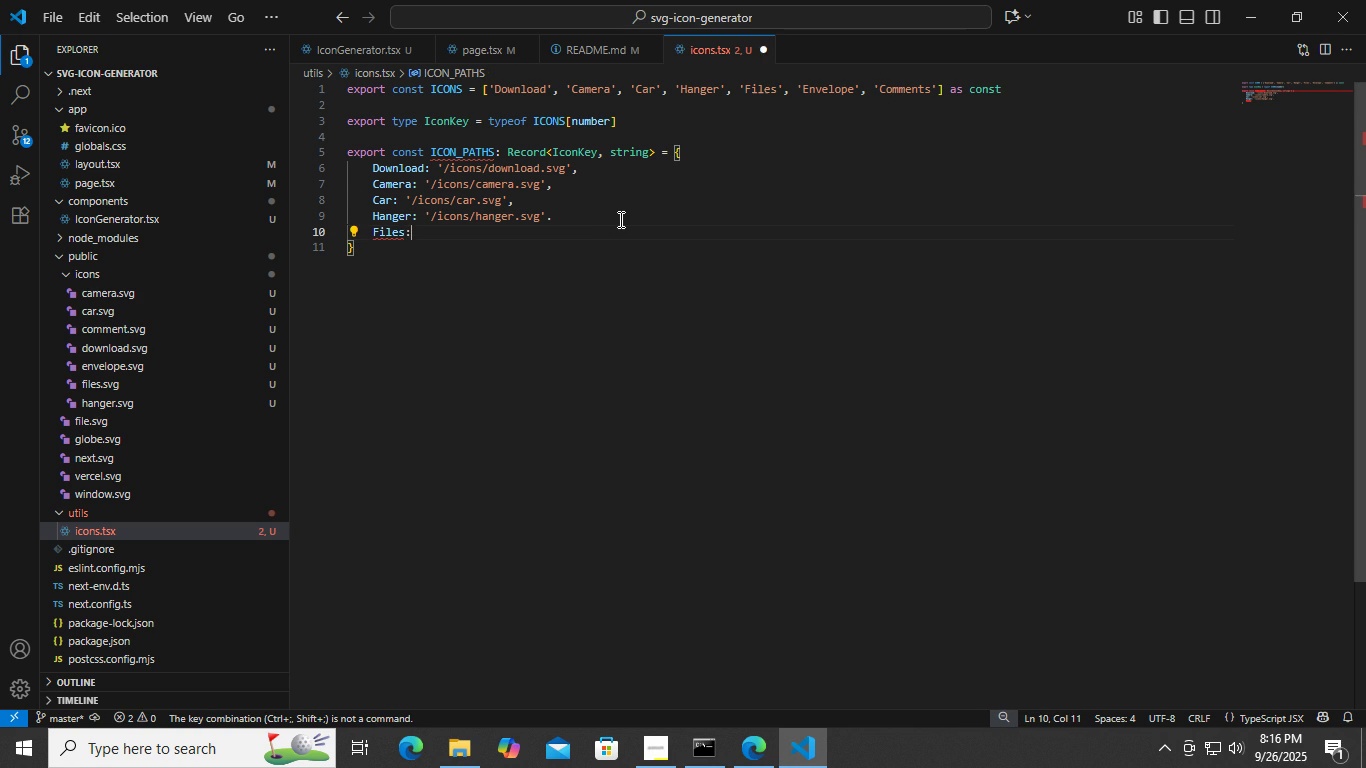 
key(Control+ControlLeft)
 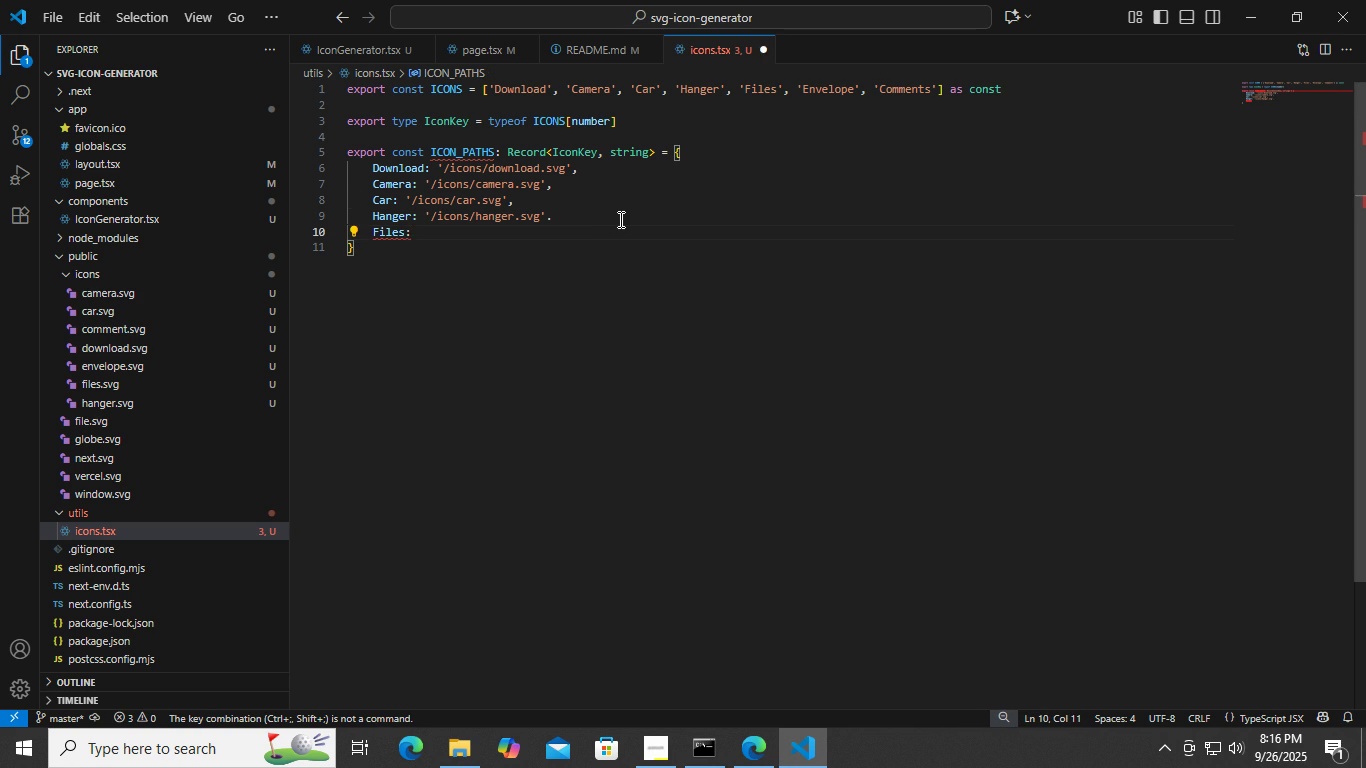 
key(Control+S)
 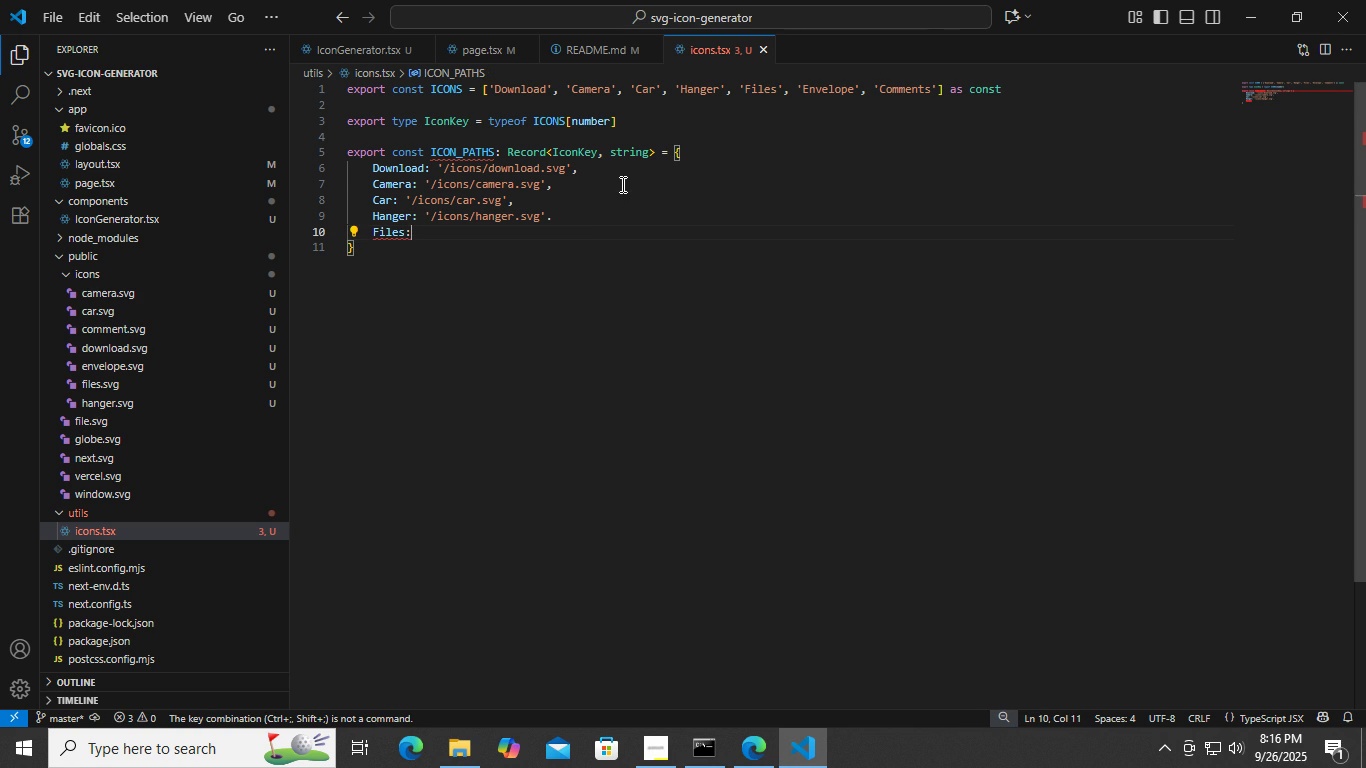 
double_click([606, 204])
 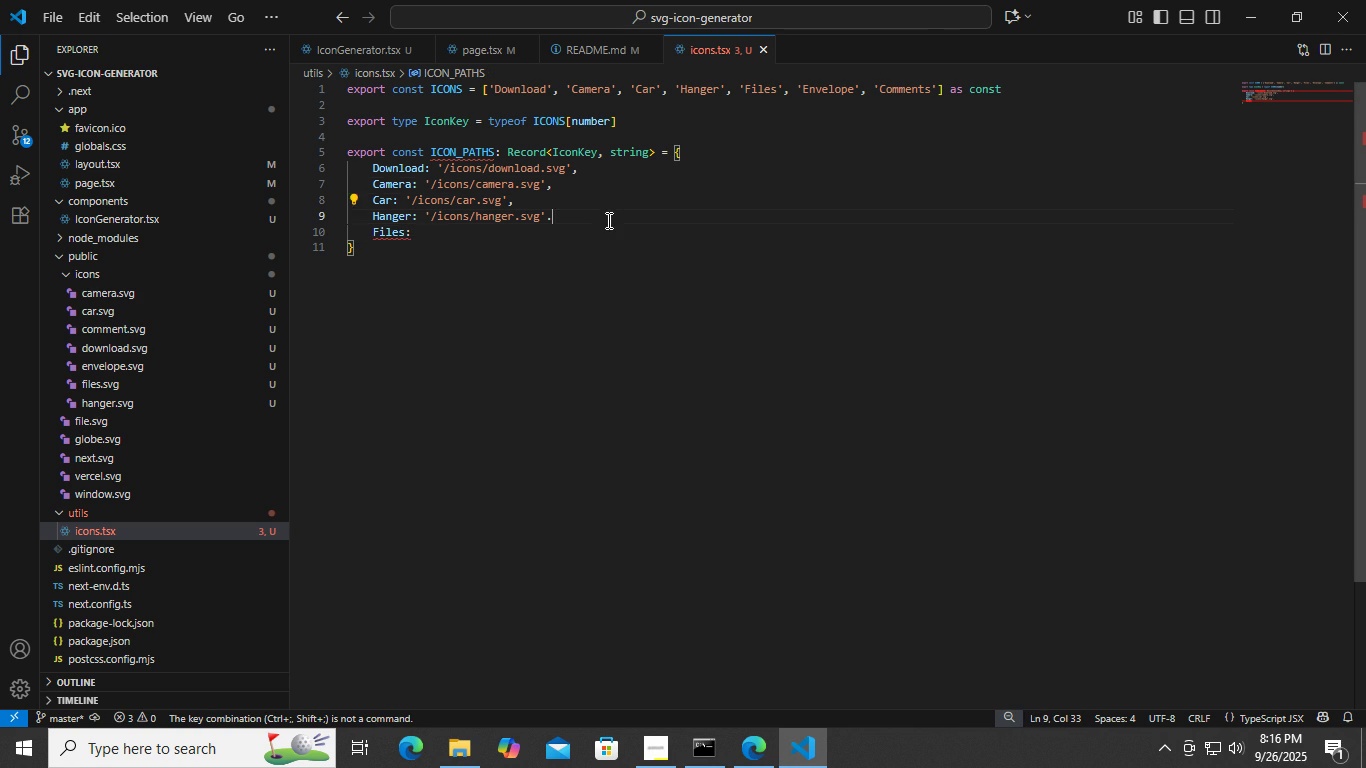 
triple_click([607, 220])
 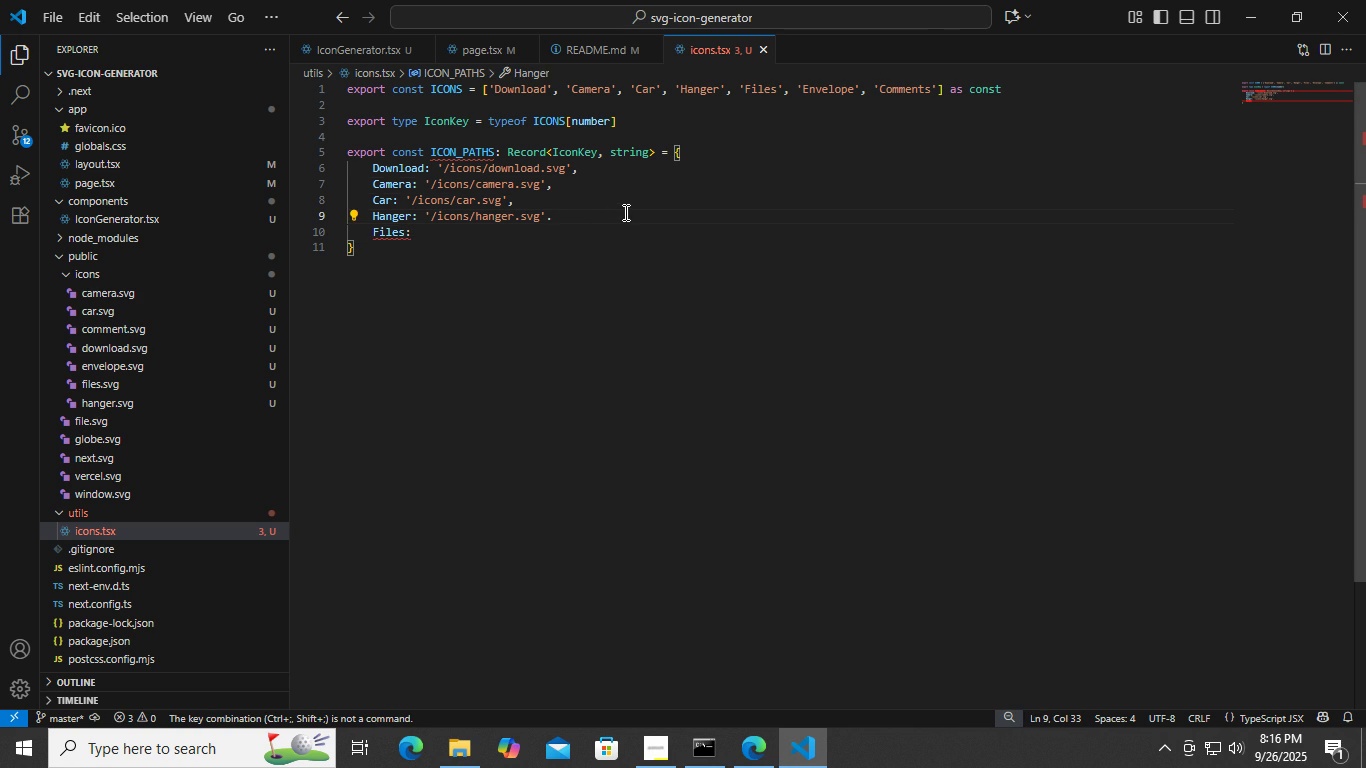 
key(Backspace)
 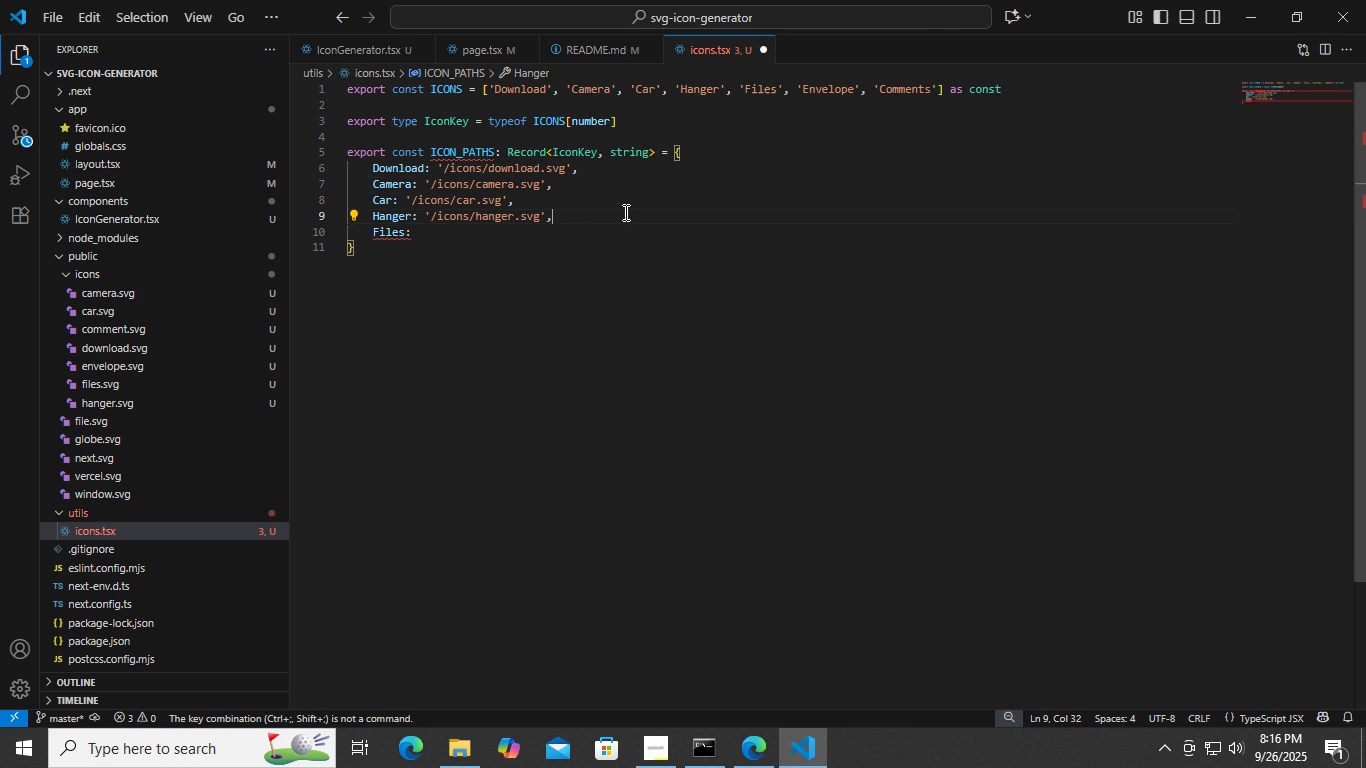 
key(Comma)
 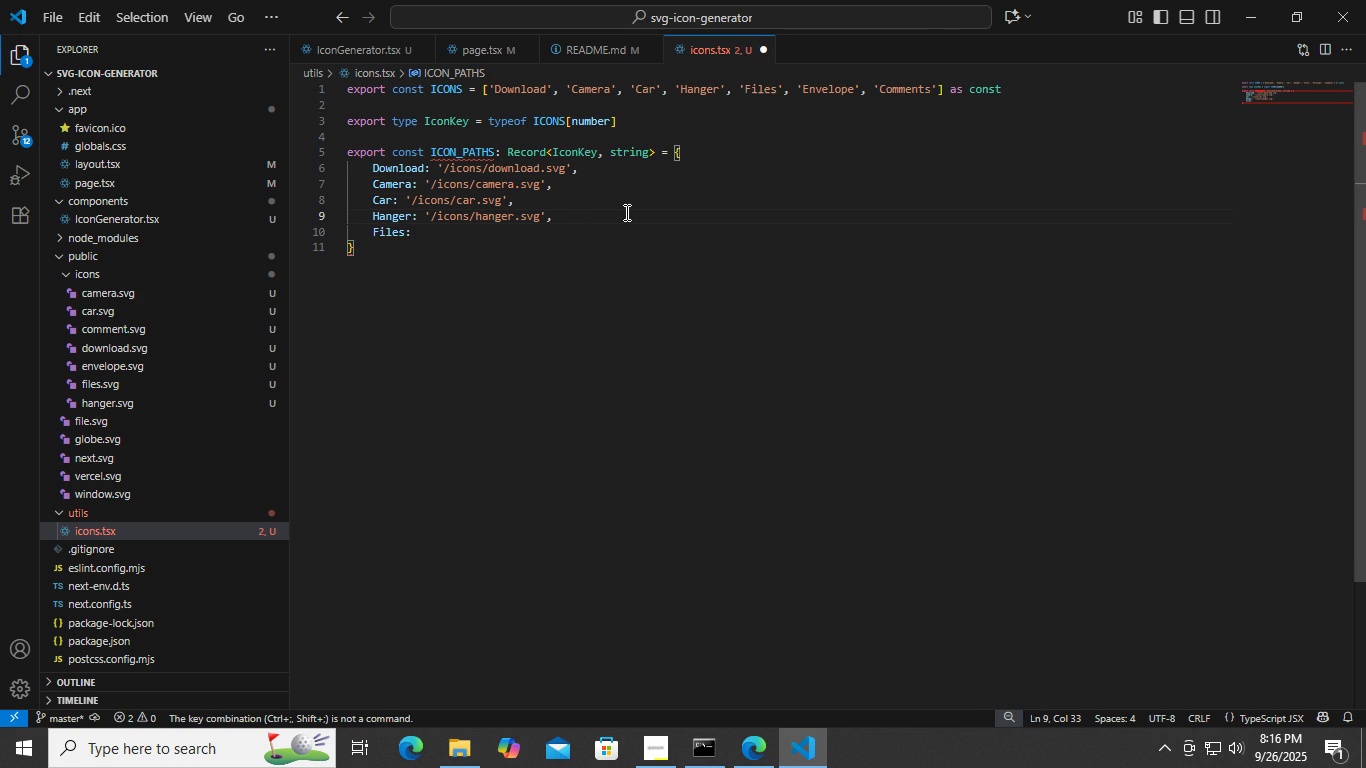 
key(ArrowDown)
 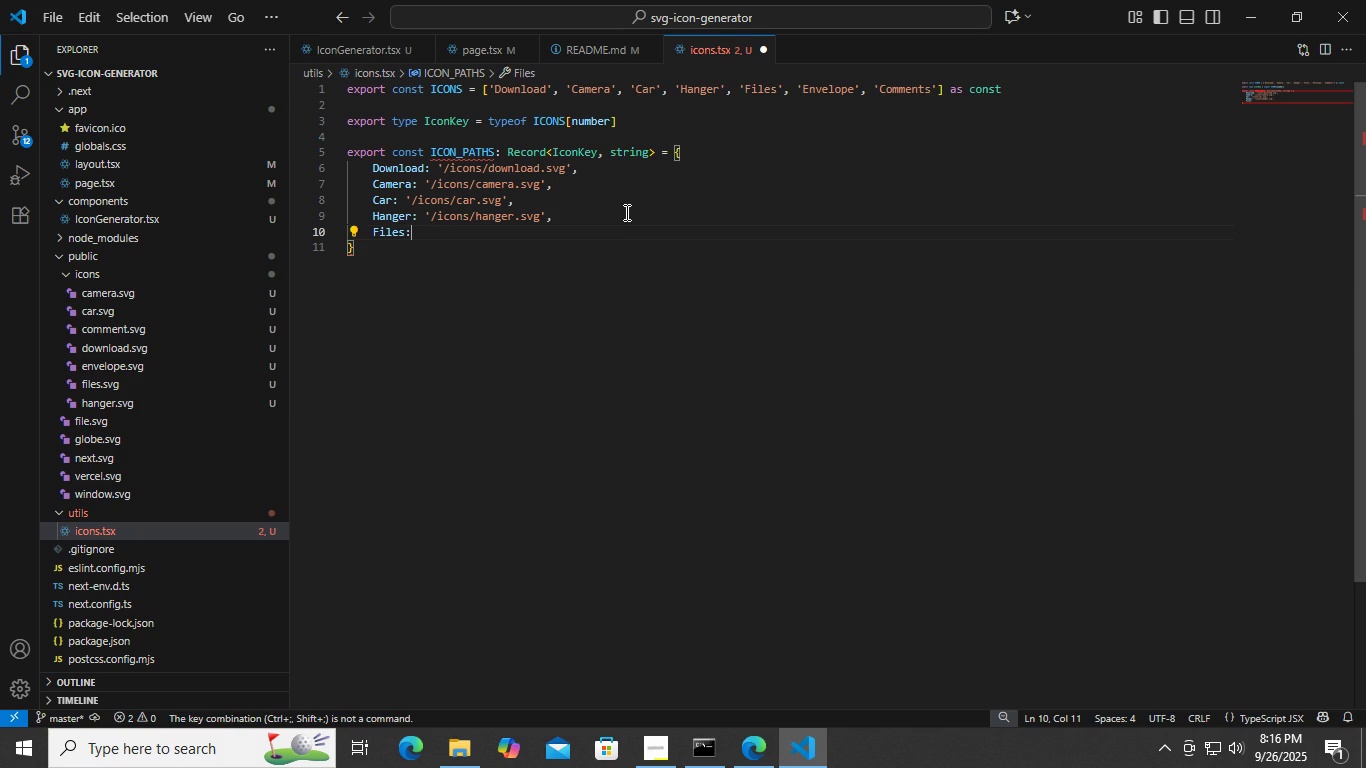 
key(Control+ControlLeft)
 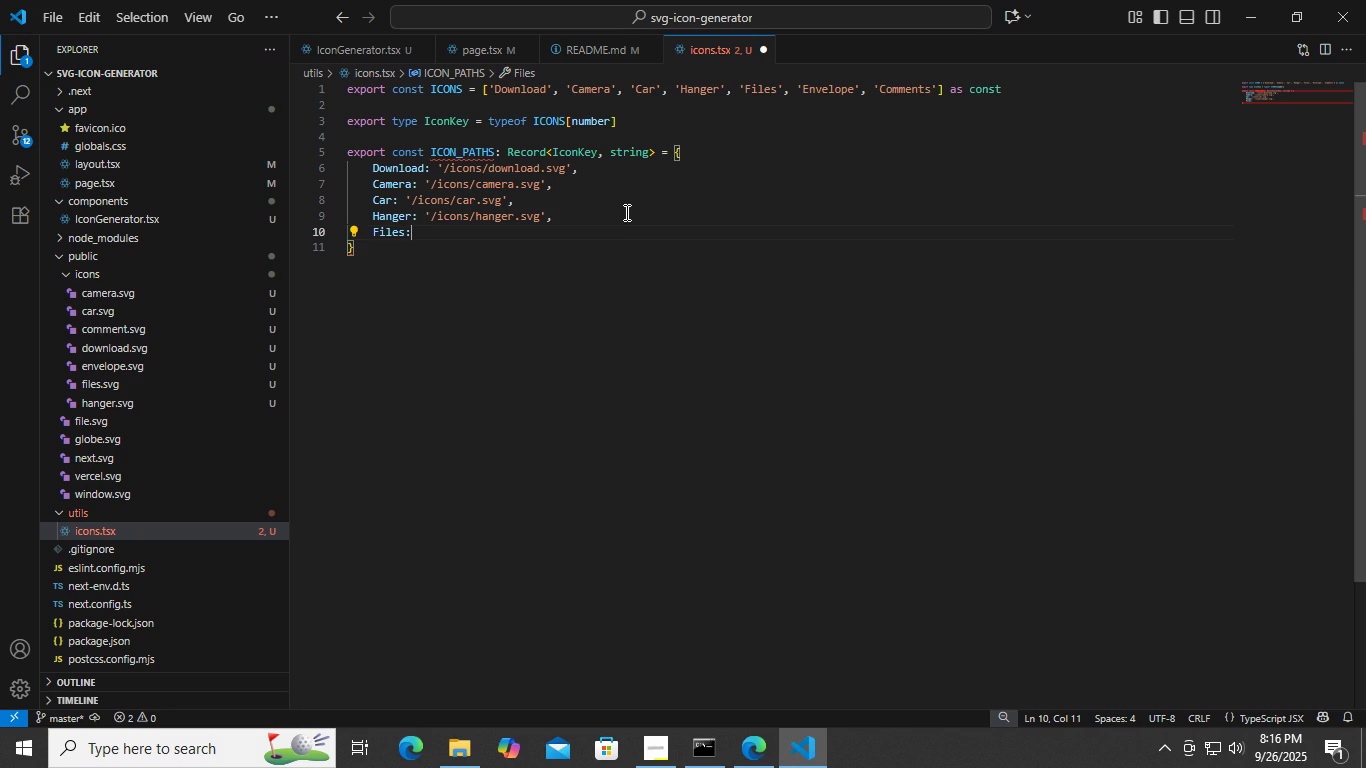 
key(Control+S)
 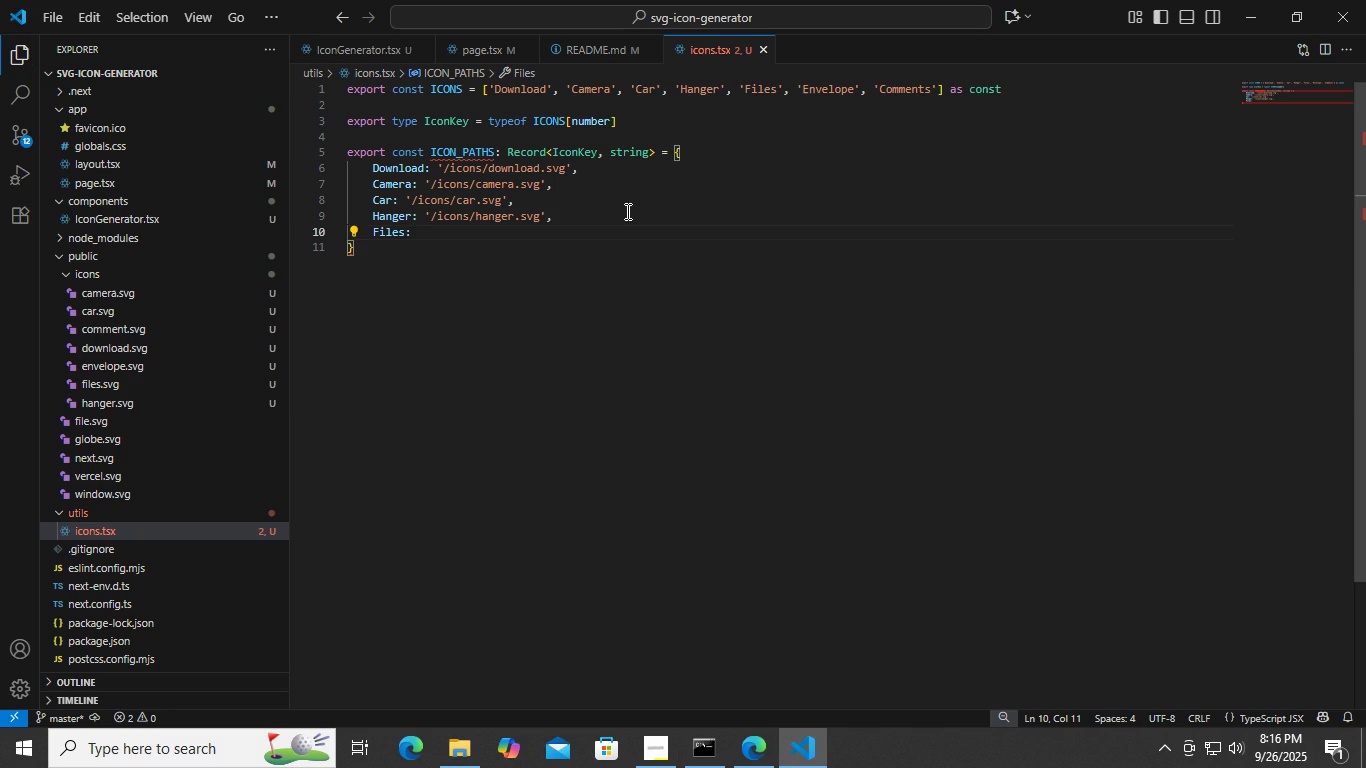 
key(Space)
 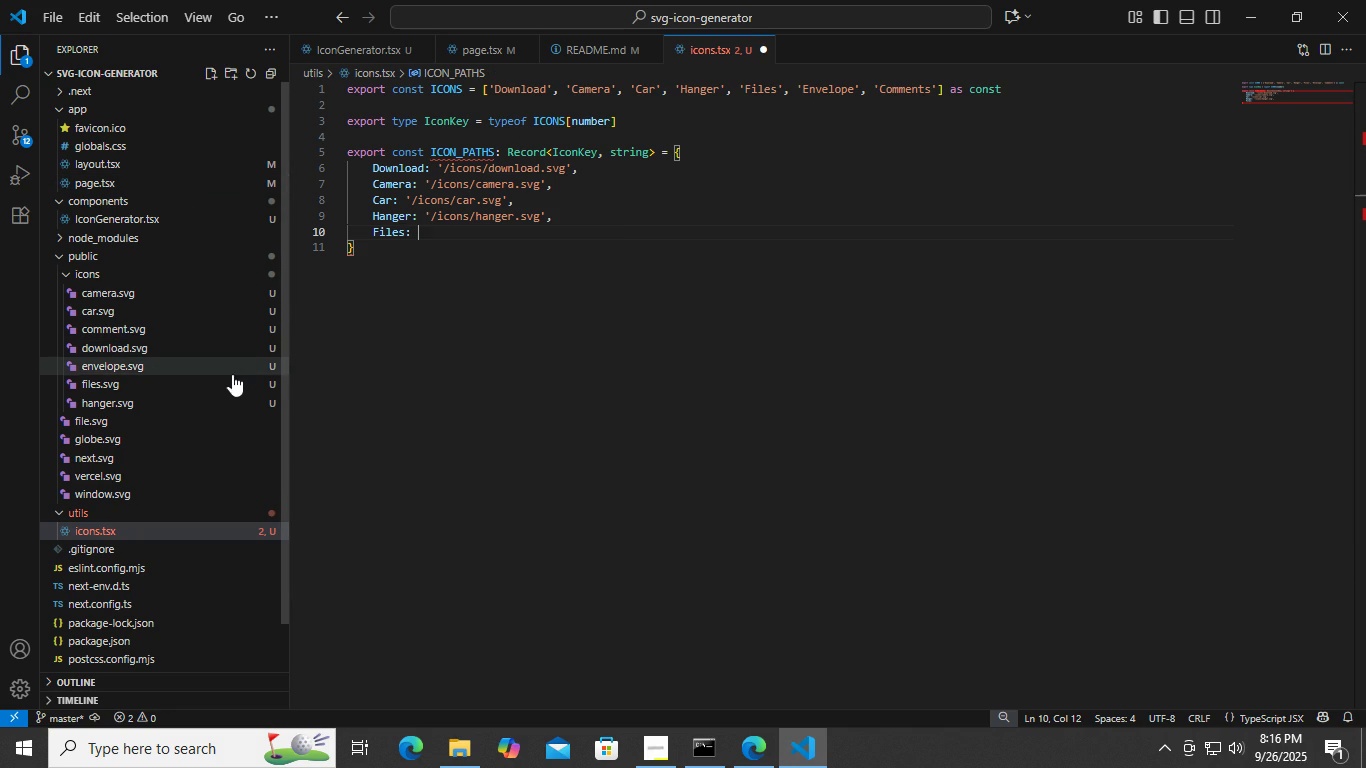 
right_click([217, 381])
 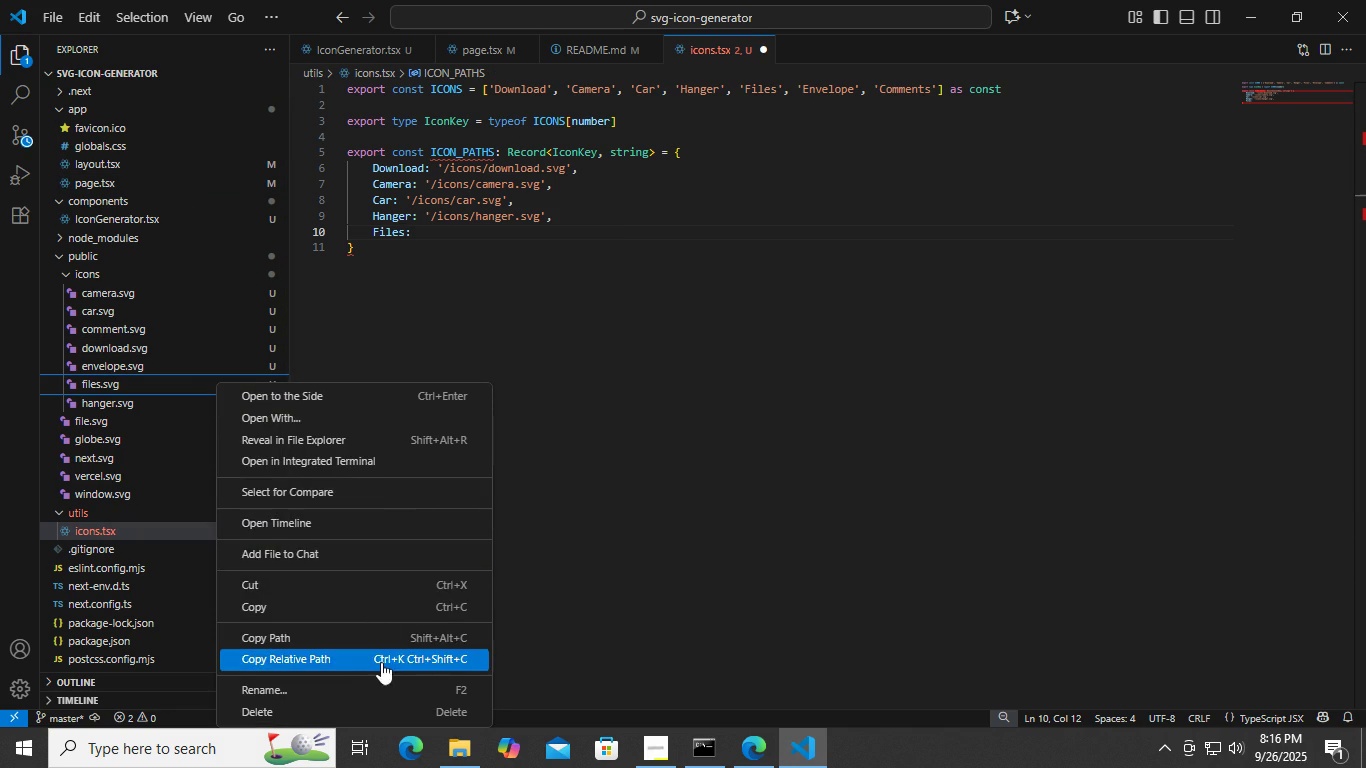 
left_click([383, 659])
 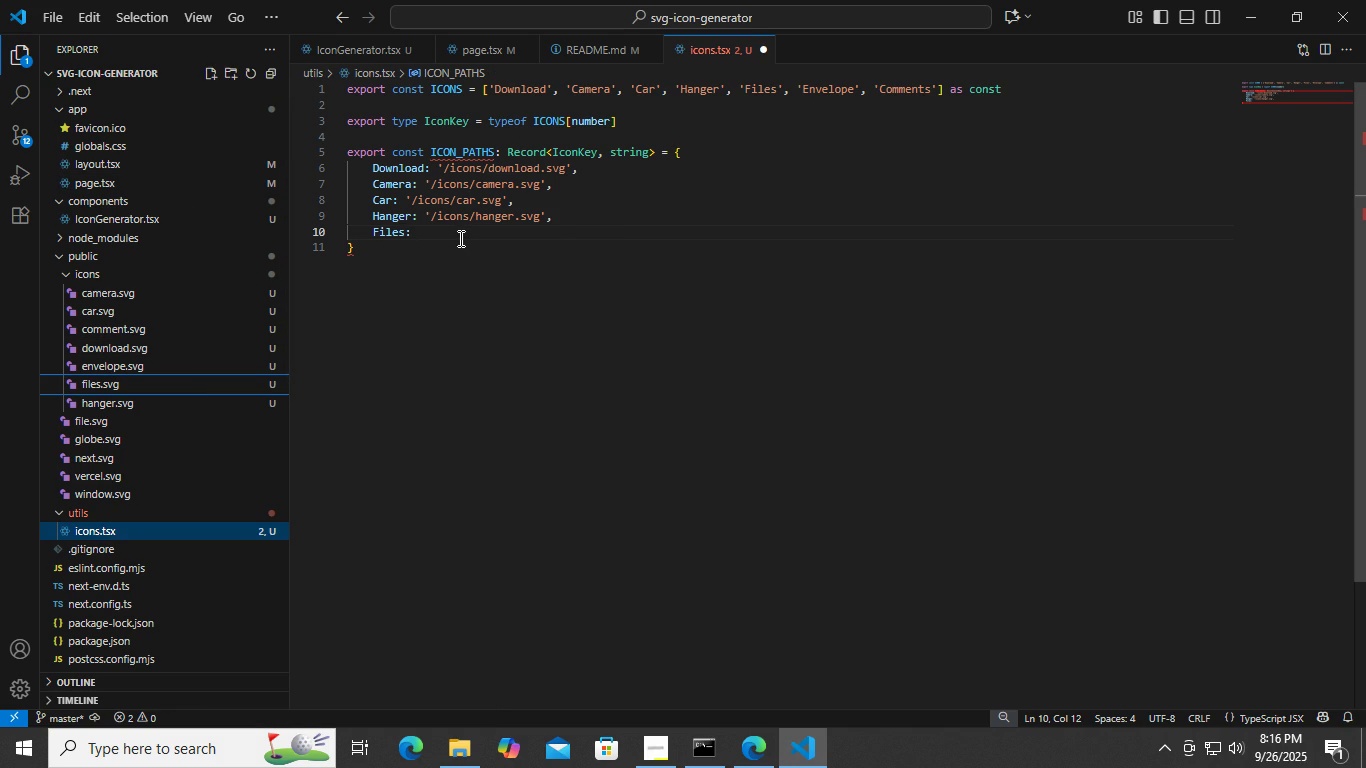 
left_click([459, 238])